 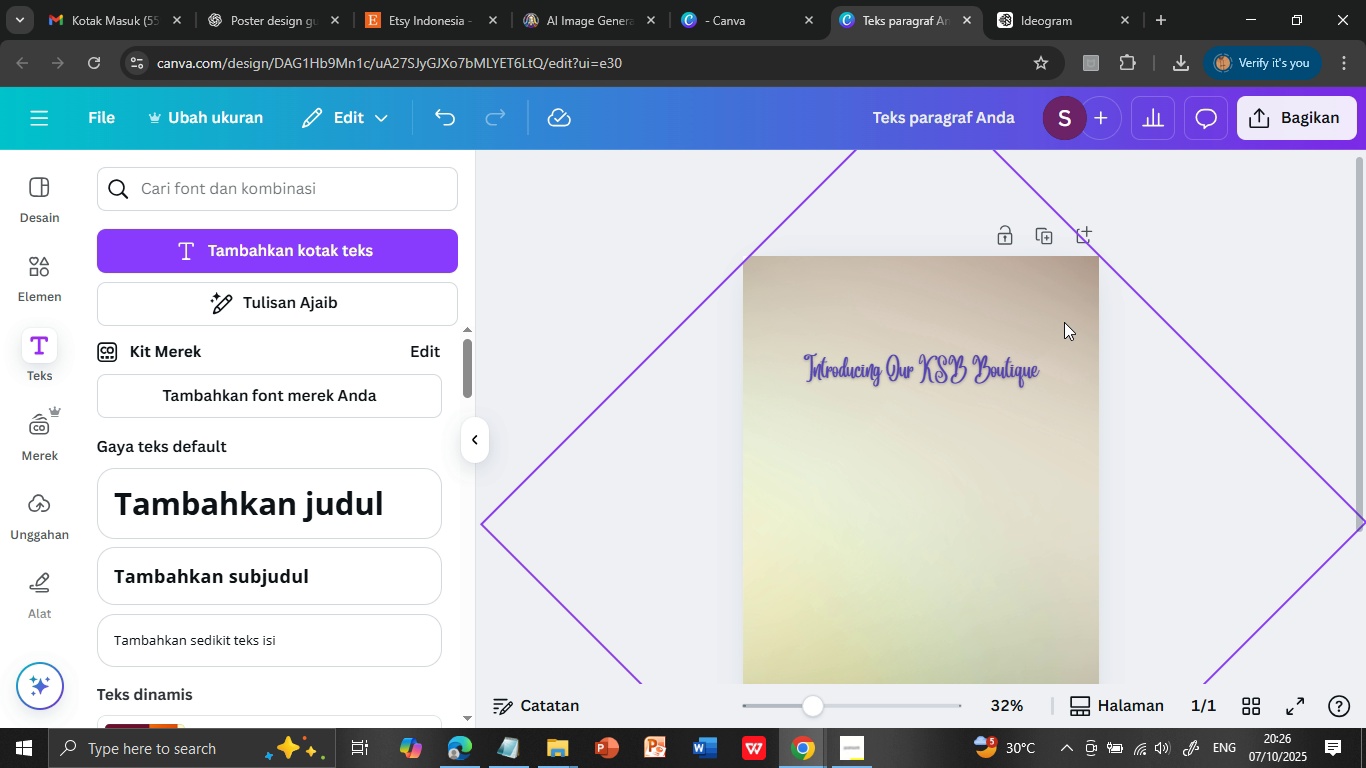 
left_click([34, 514])
 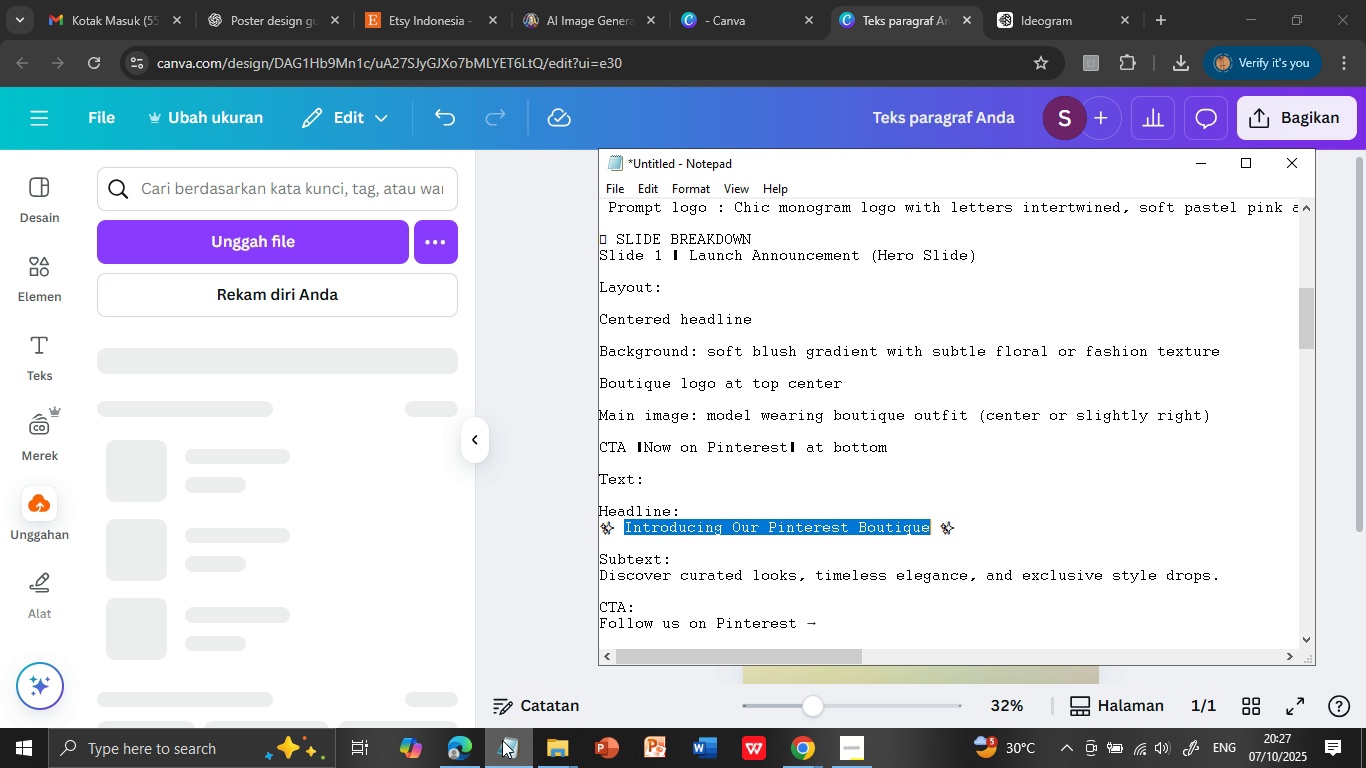 
left_click([496, 740])
 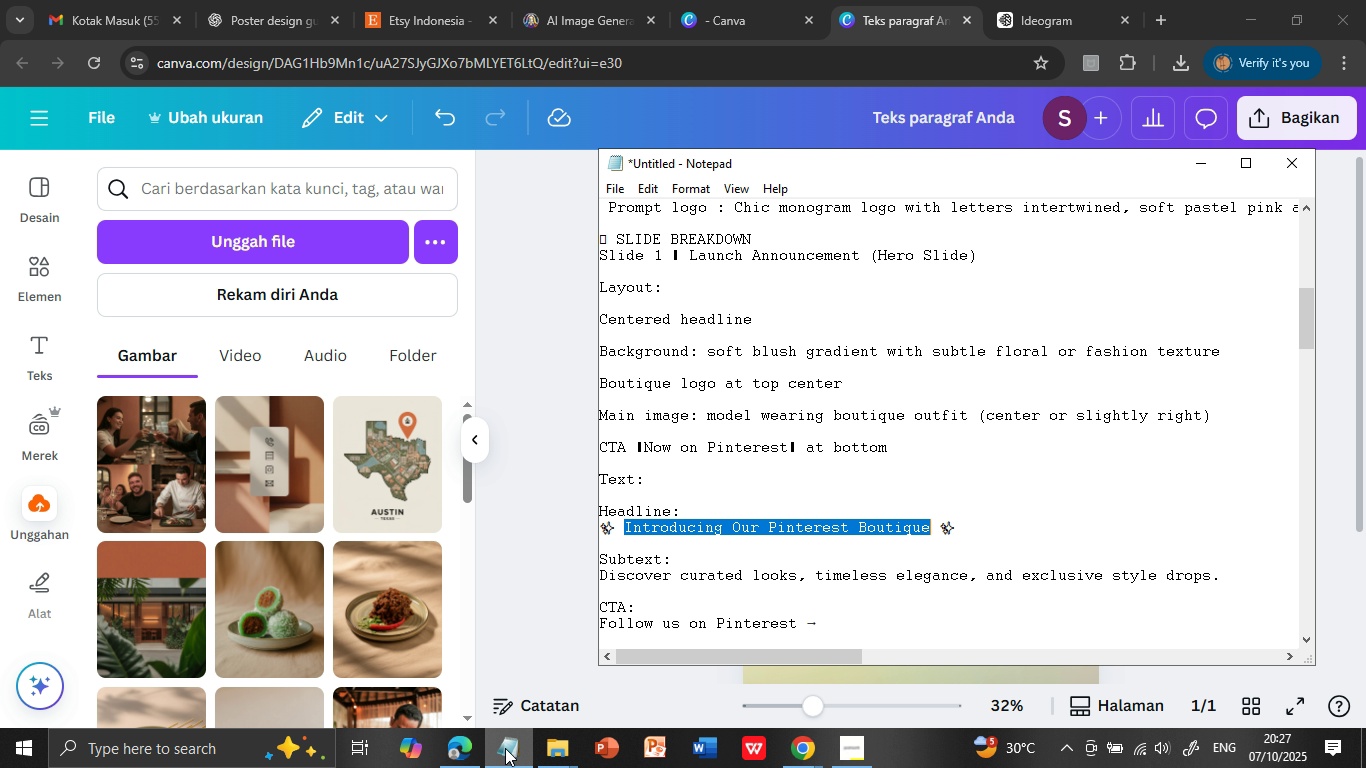 
wait(13.57)
 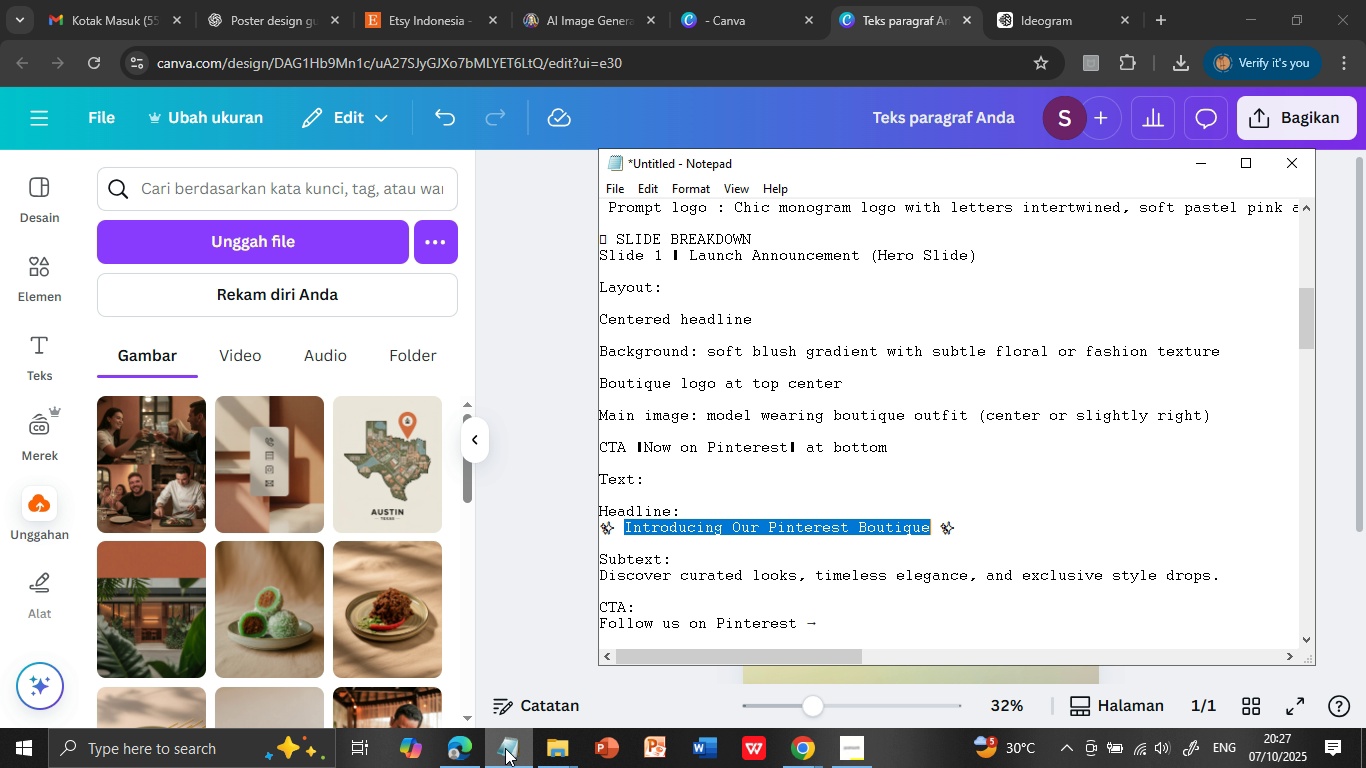 
left_click([318, 238])
 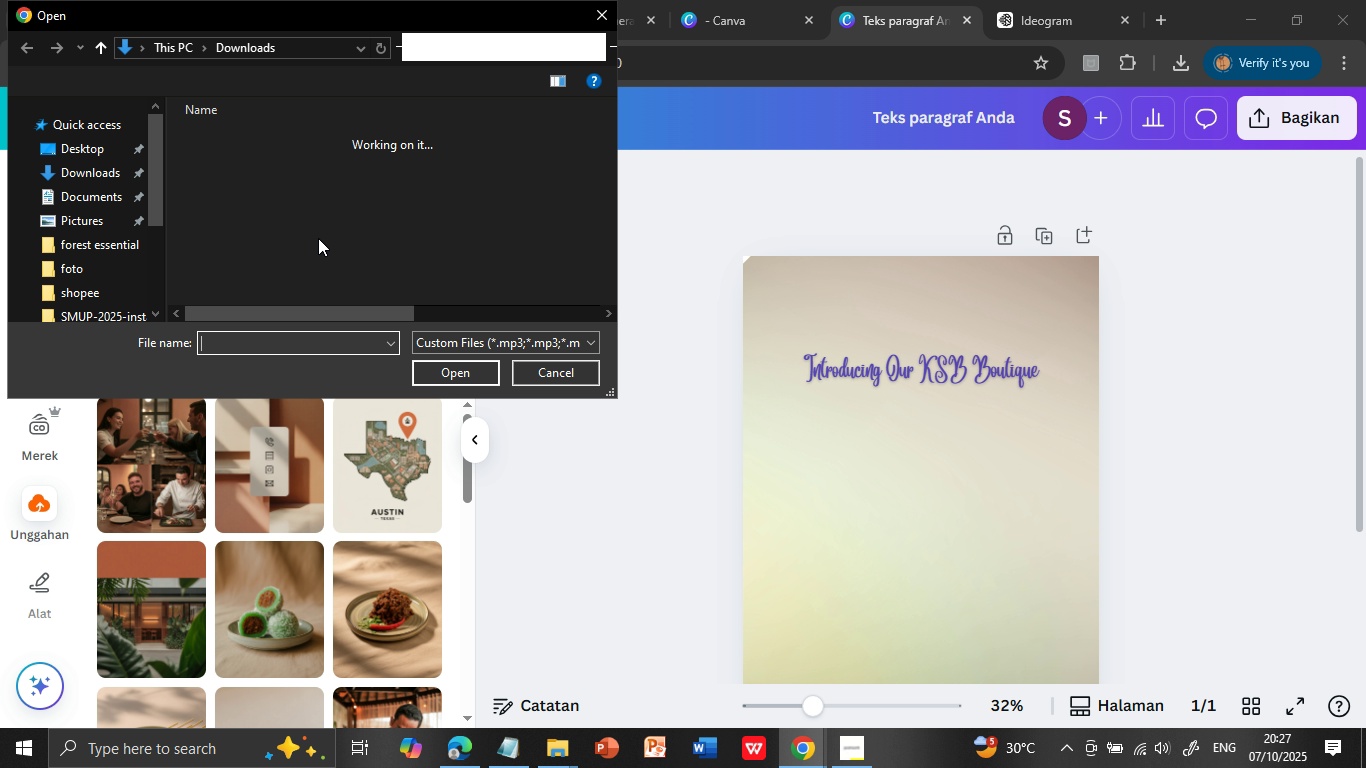 
wait(8.84)
 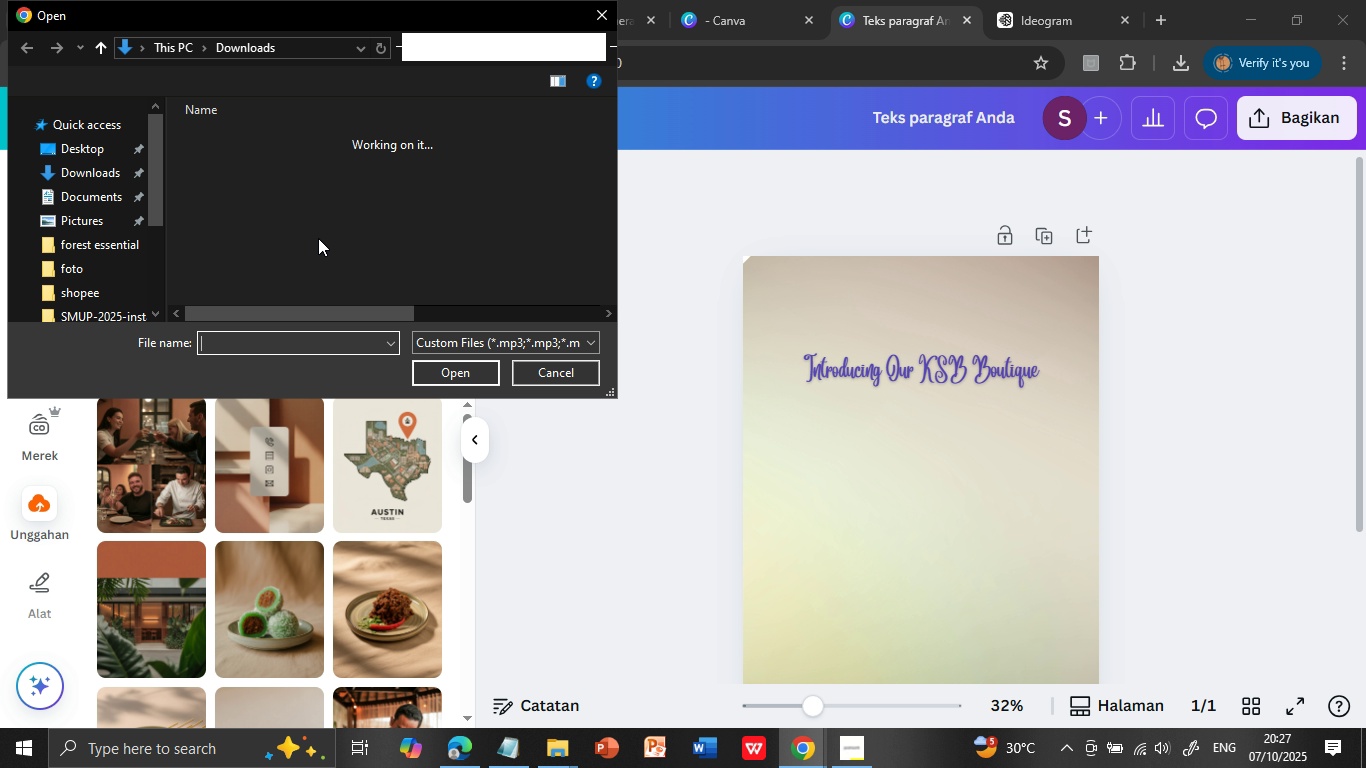 
left_click([276, 169])
 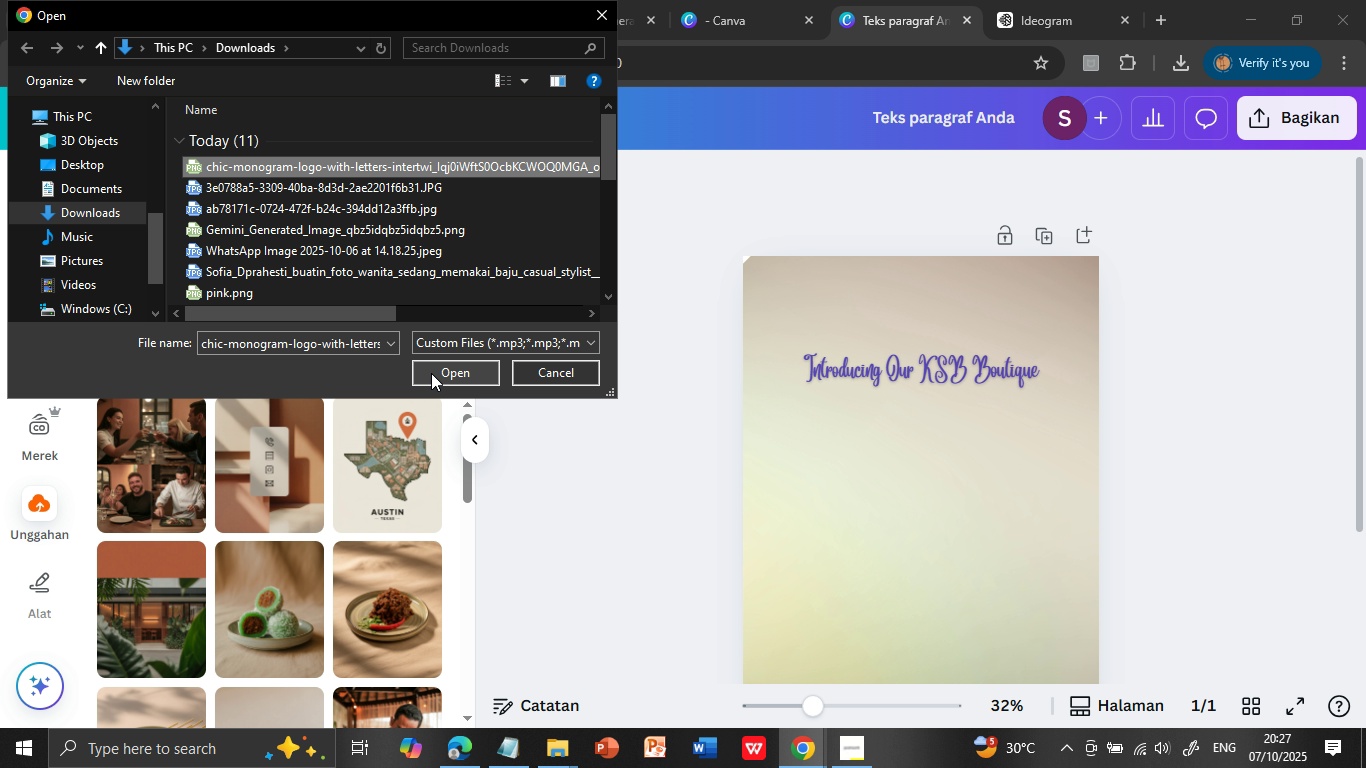 
left_click([431, 373])
 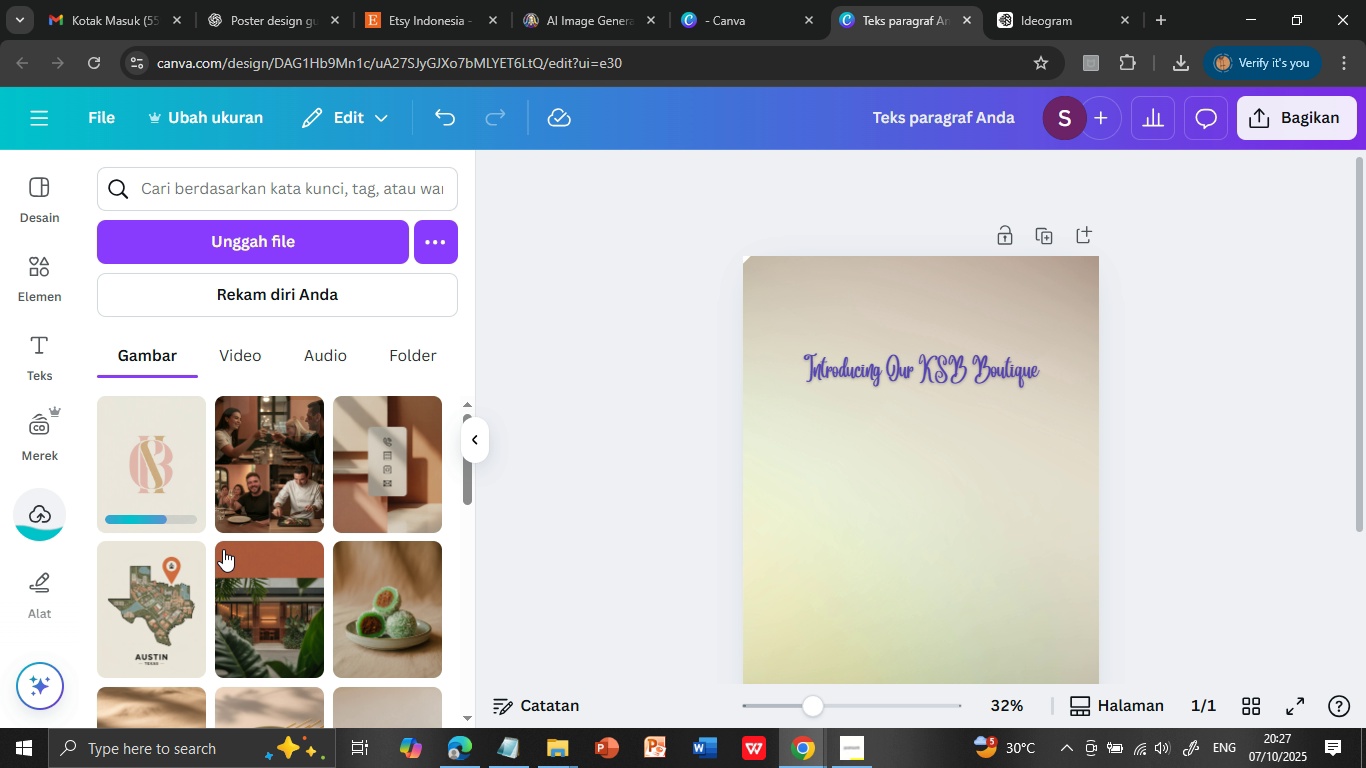 
wait(7.28)
 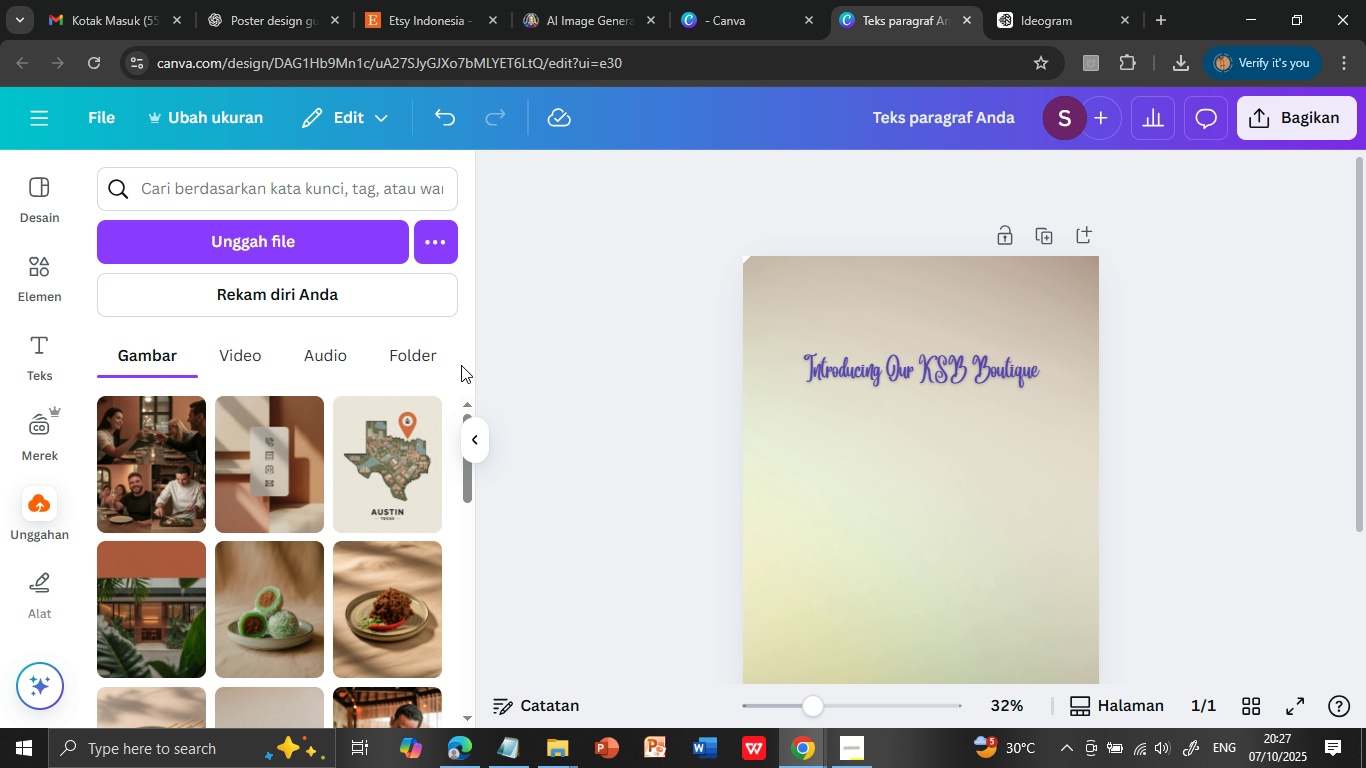 
left_click([160, 469])